 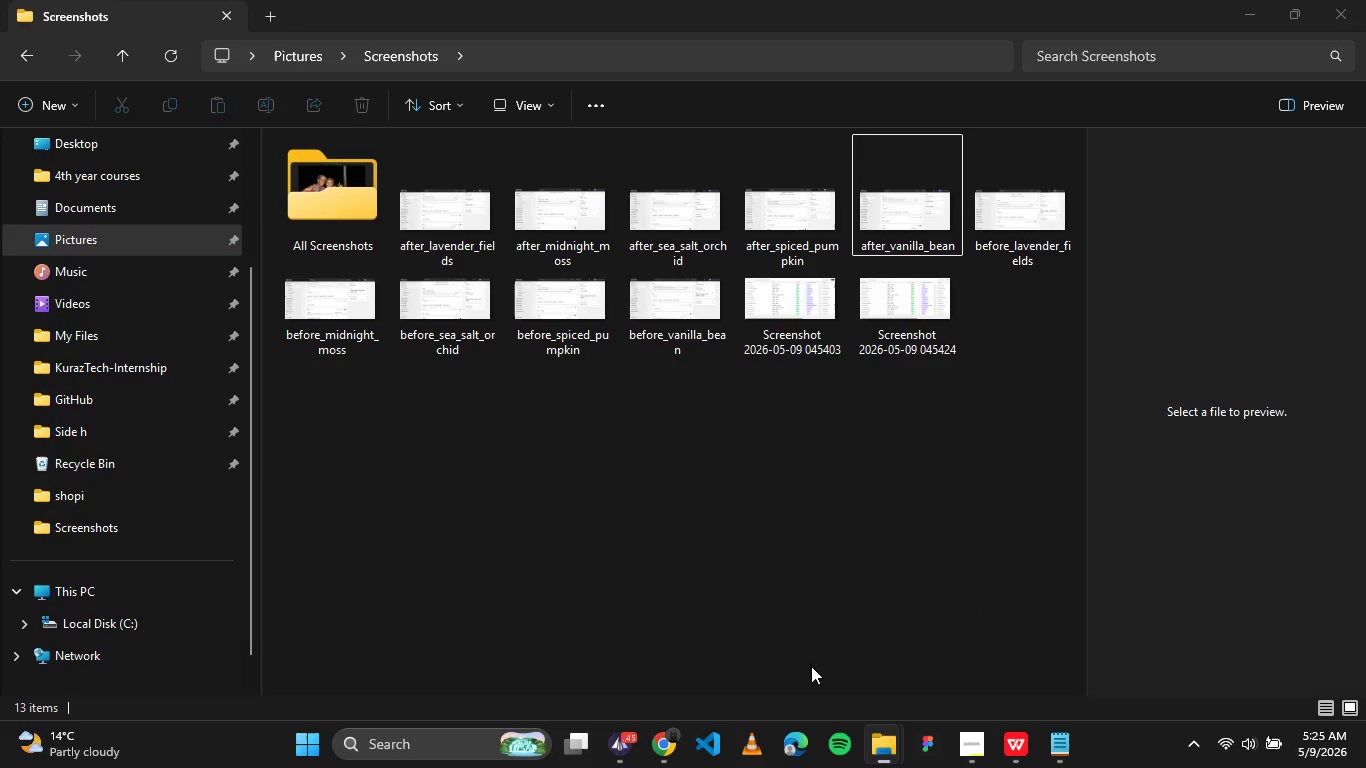 
left_click([529, 495])
 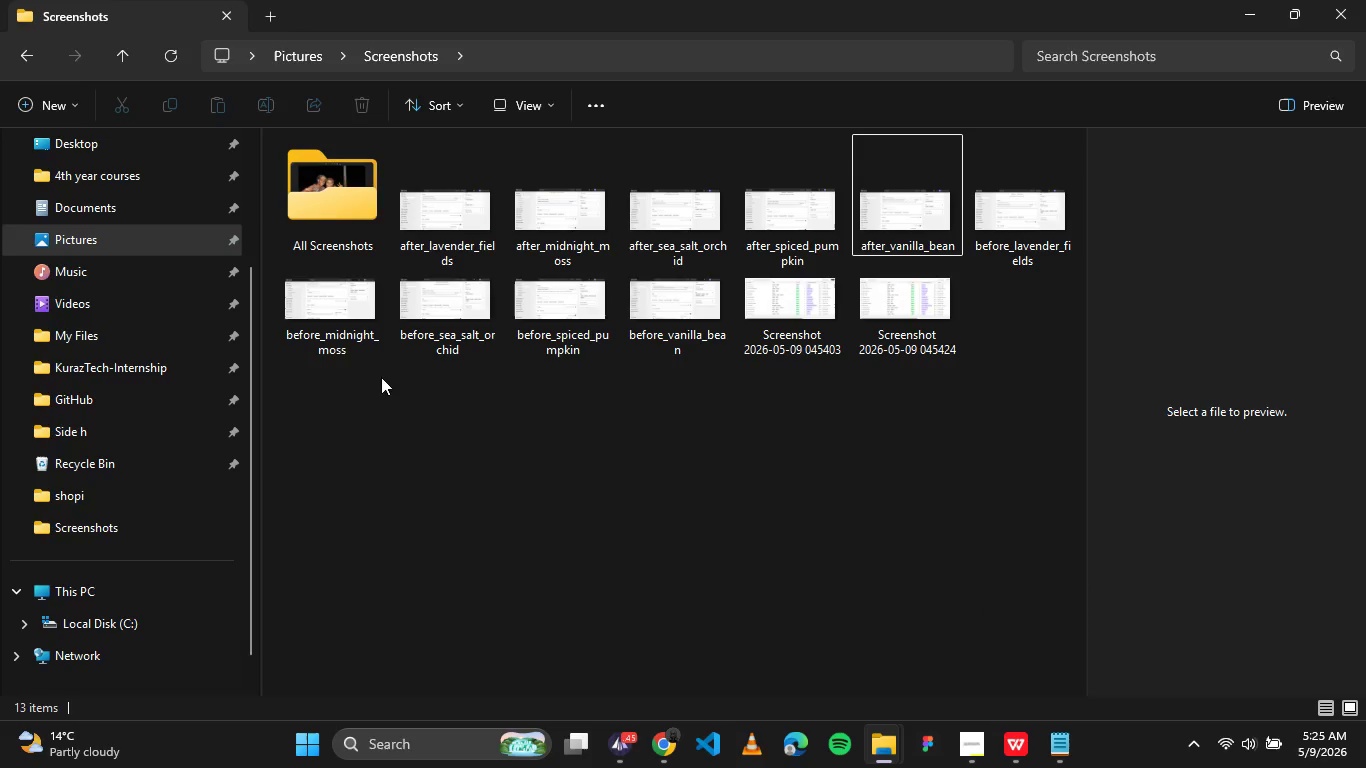 
left_click_drag(start_coordinate=[326, 371], to_coordinate=[667, 341])
 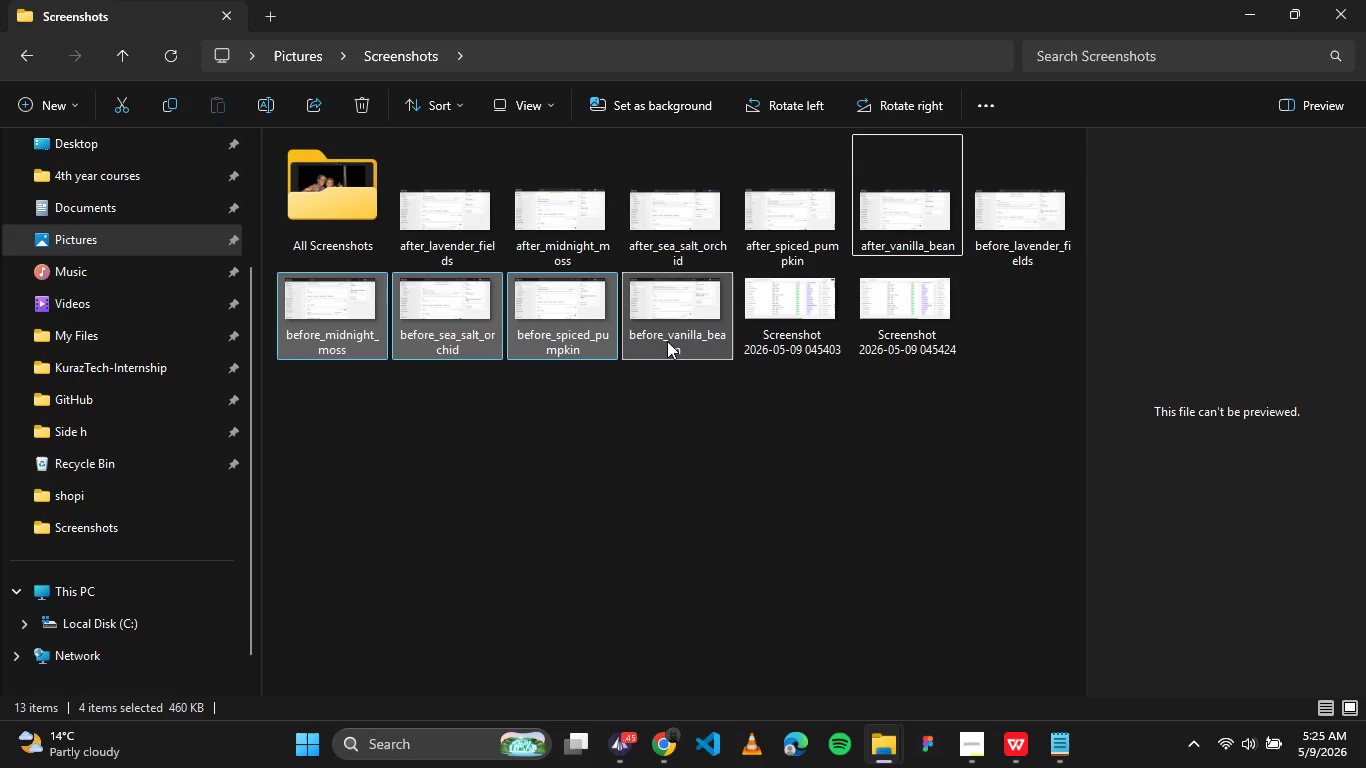 
hold_key(key=ControlLeft, duration=3.7)
double_click([913, 238])
 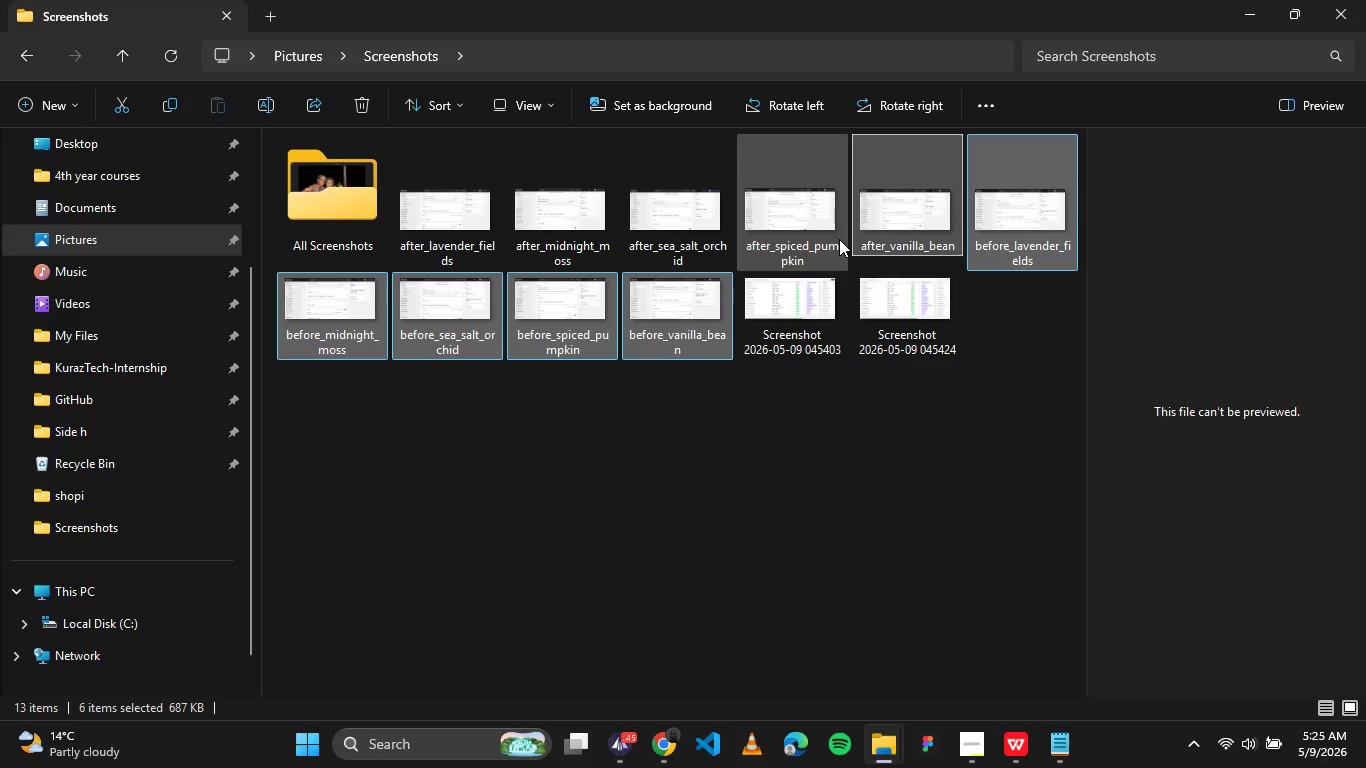 
left_click([839, 239])
 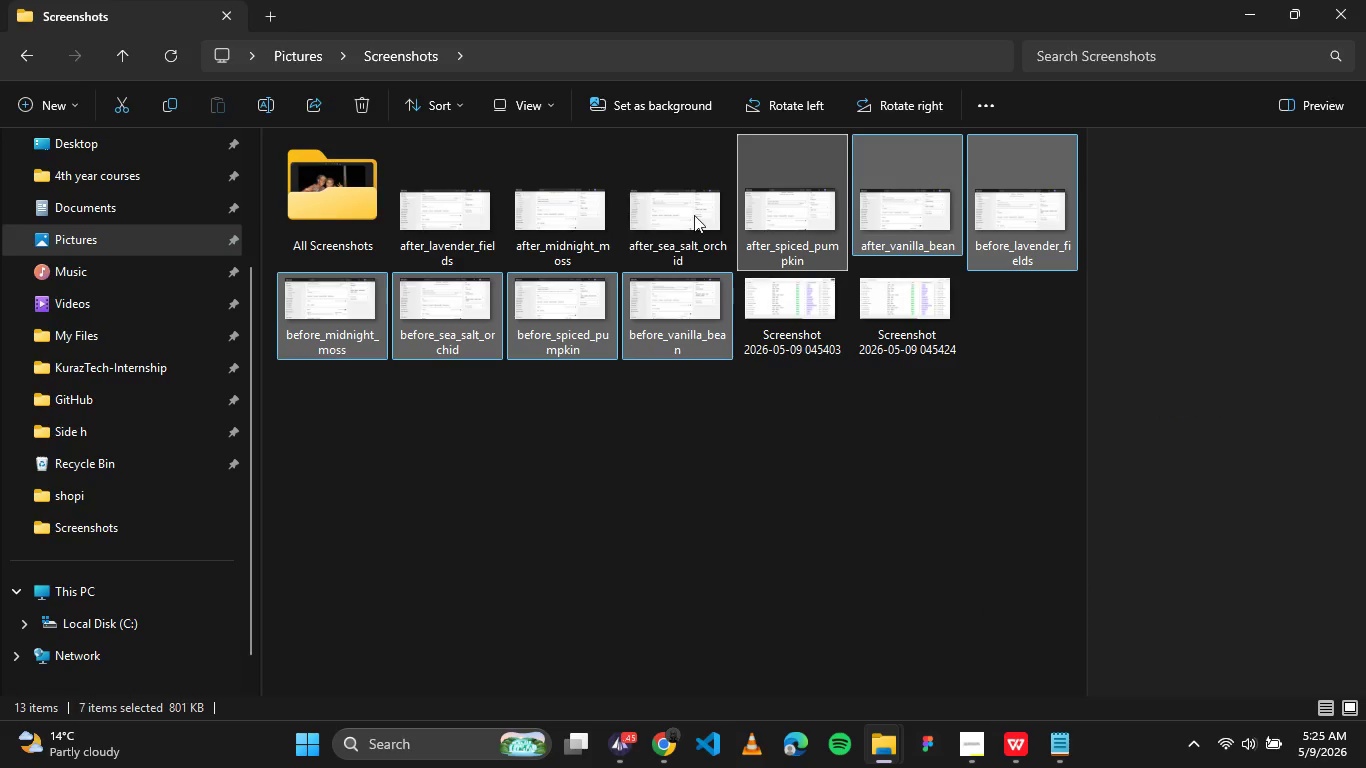 
left_click([694, 215])
 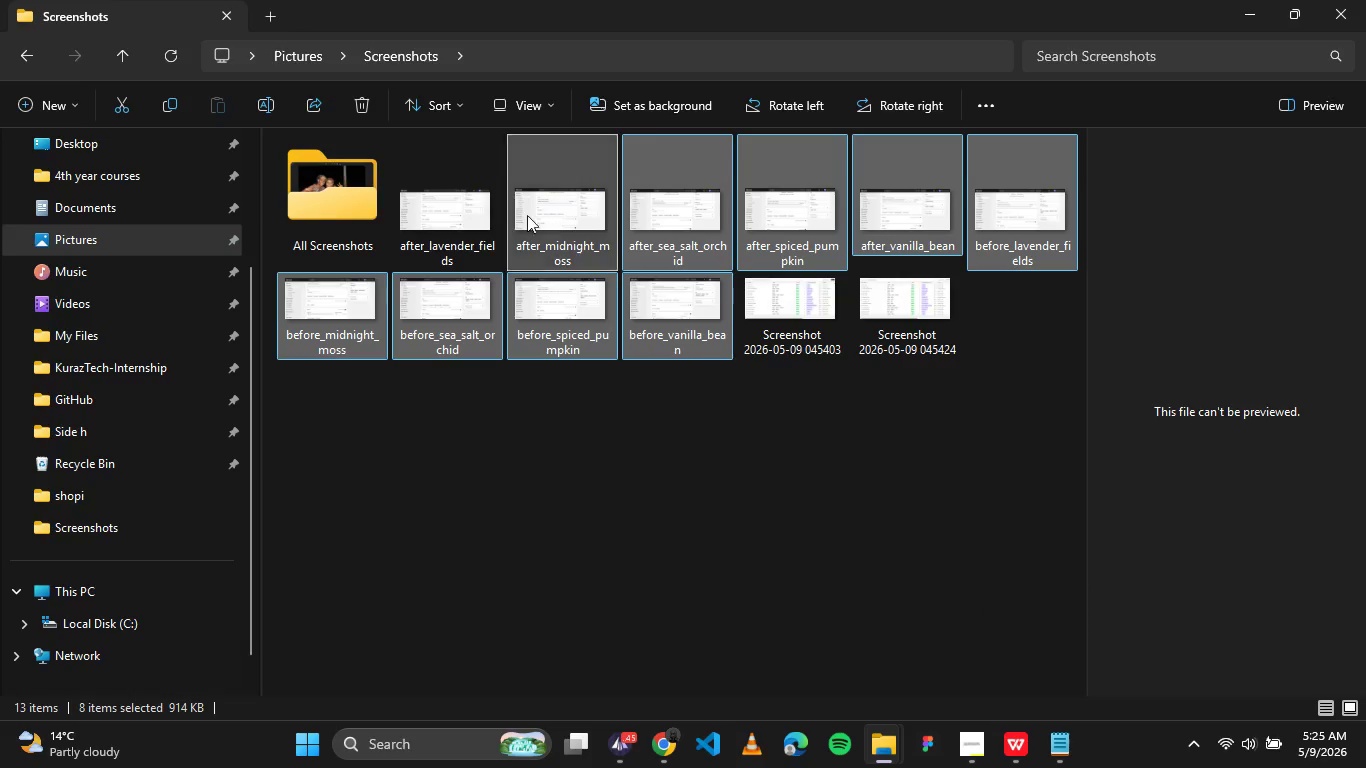 
double_click([447, 215])
 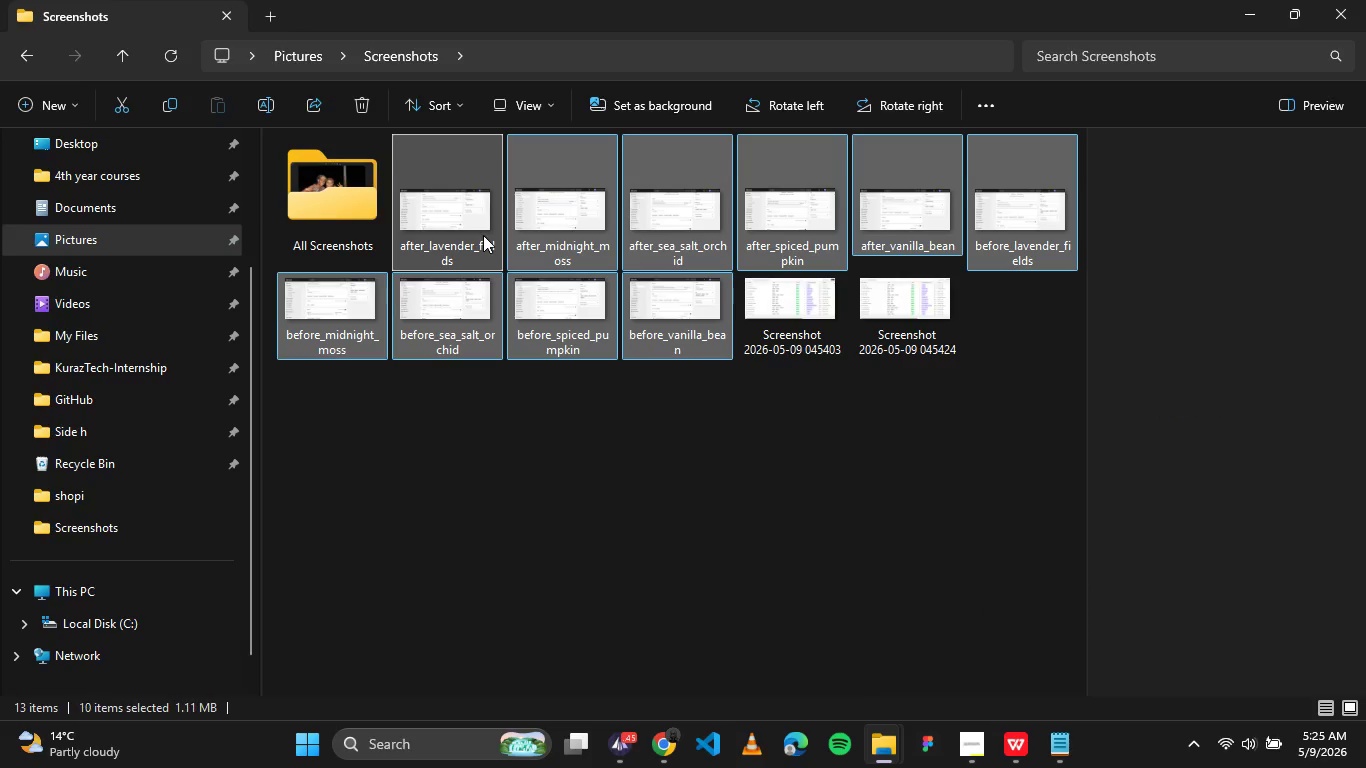 
right_click([483, 235])
 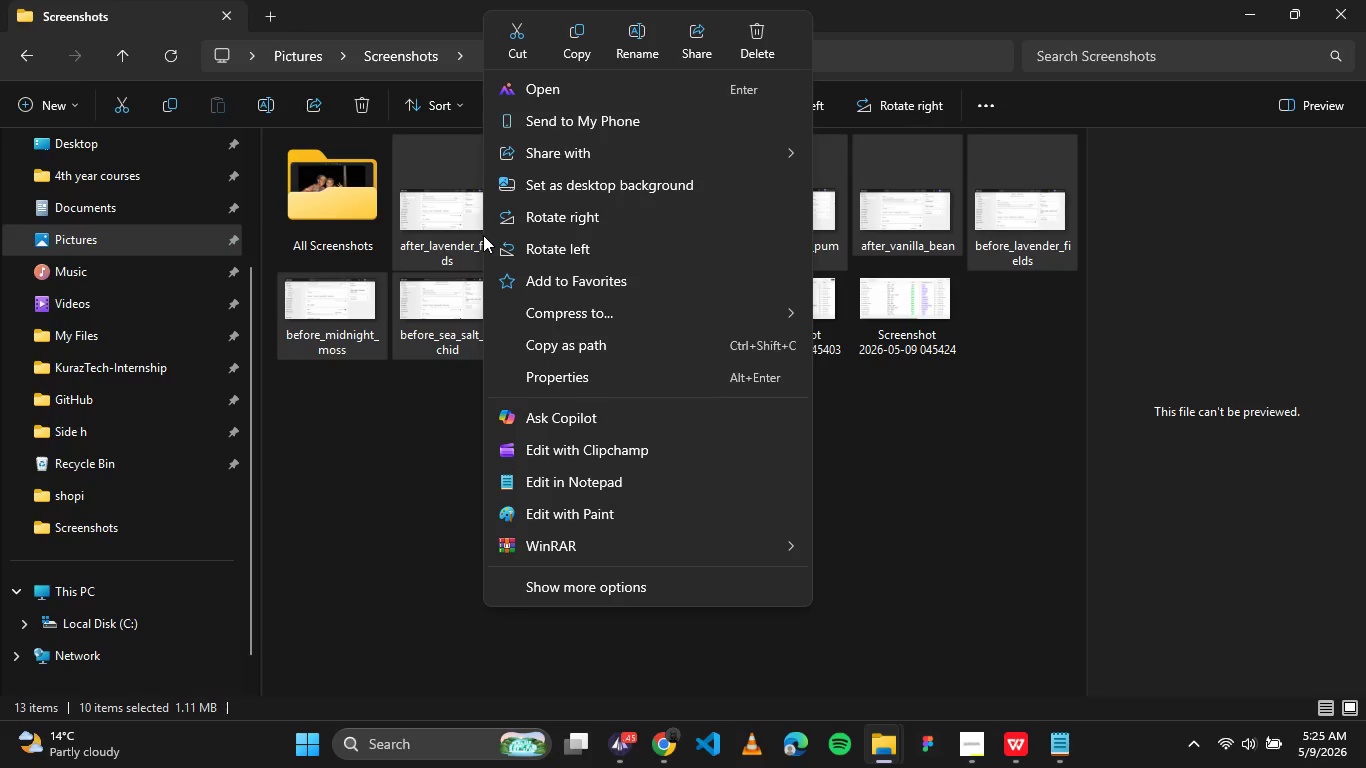 
wait(5.16)
 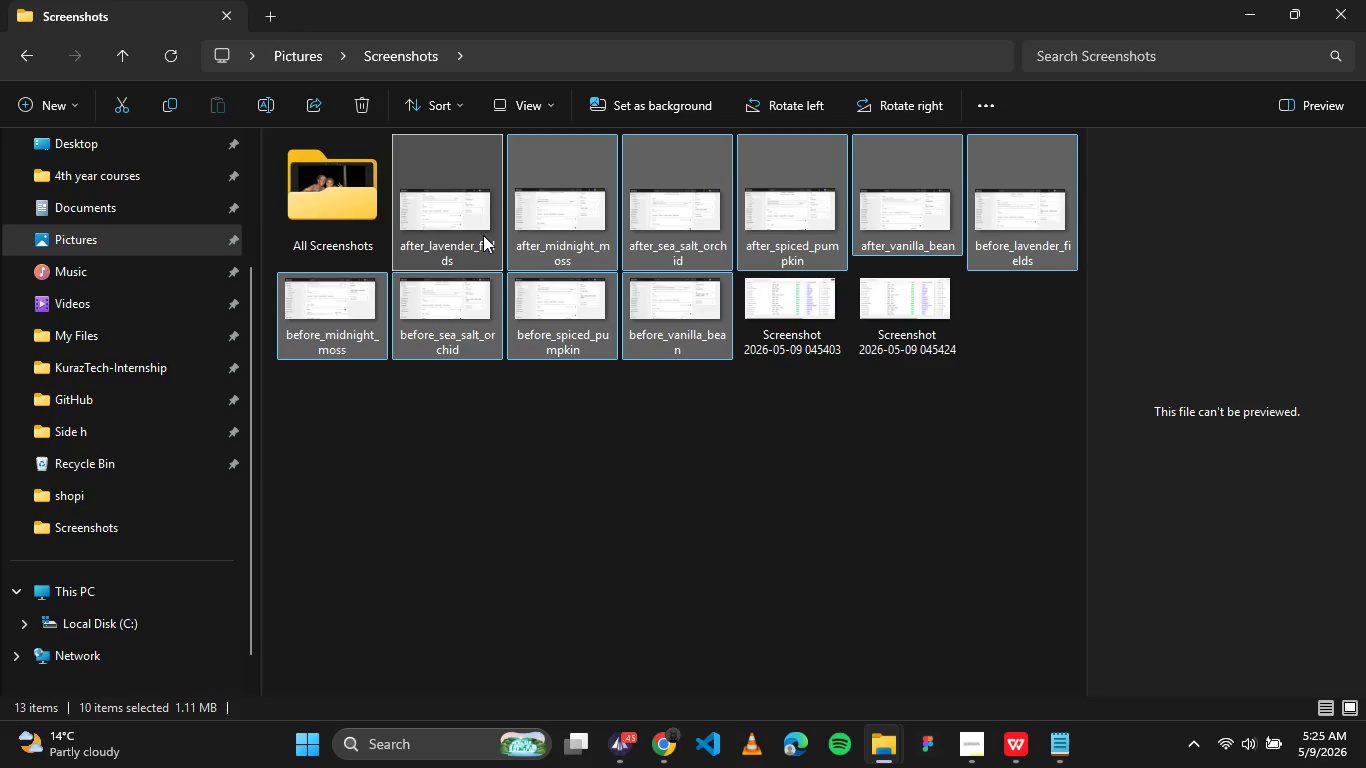 
left_click([931, 543])
 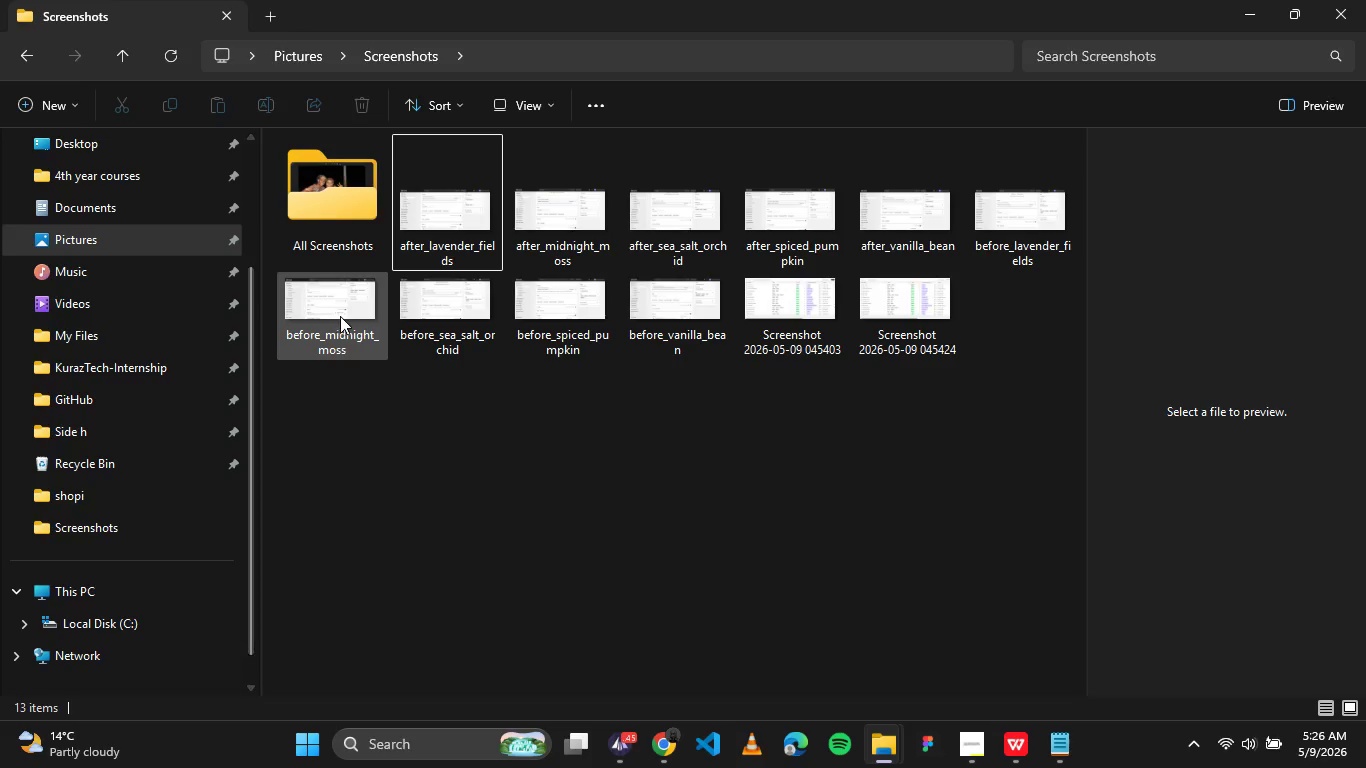 
wait(7.91)
 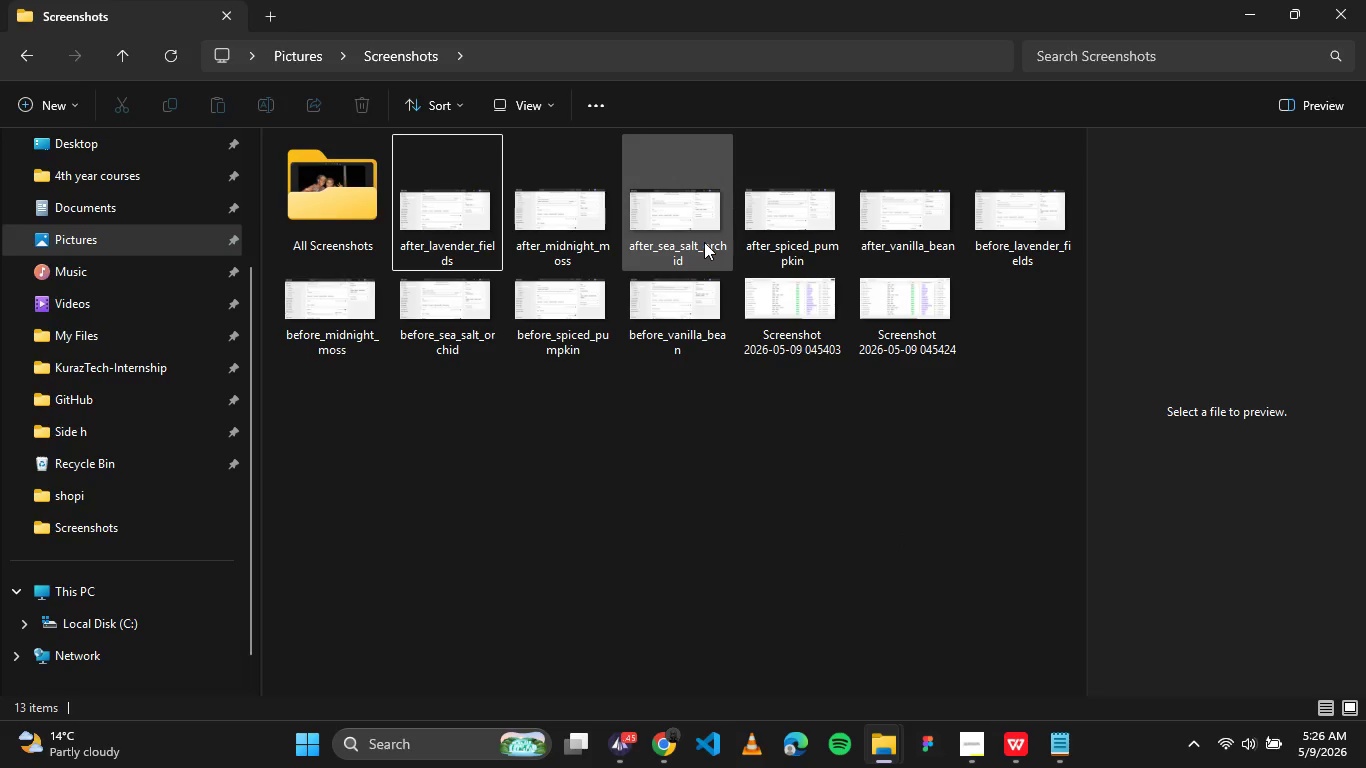 
left_click([668, 308])
 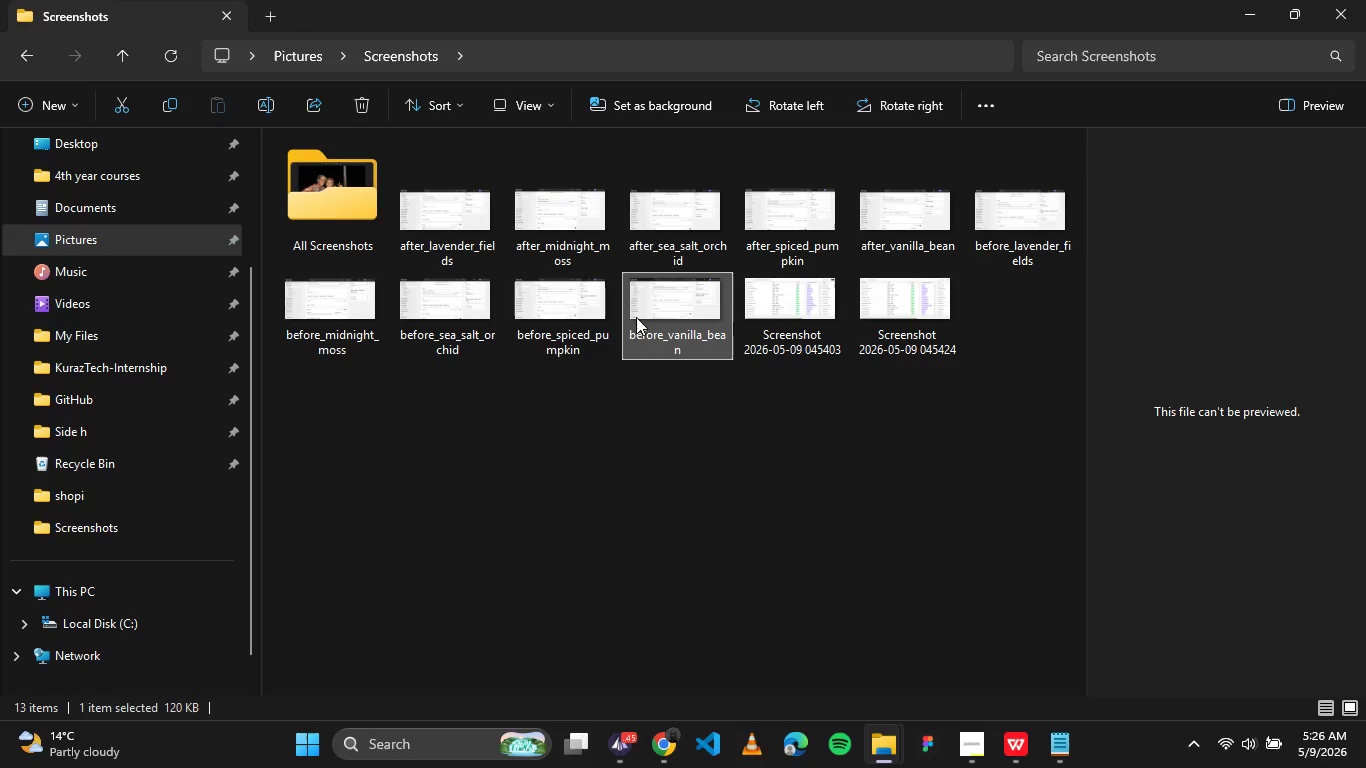 
key(Control+ControlLeft)
 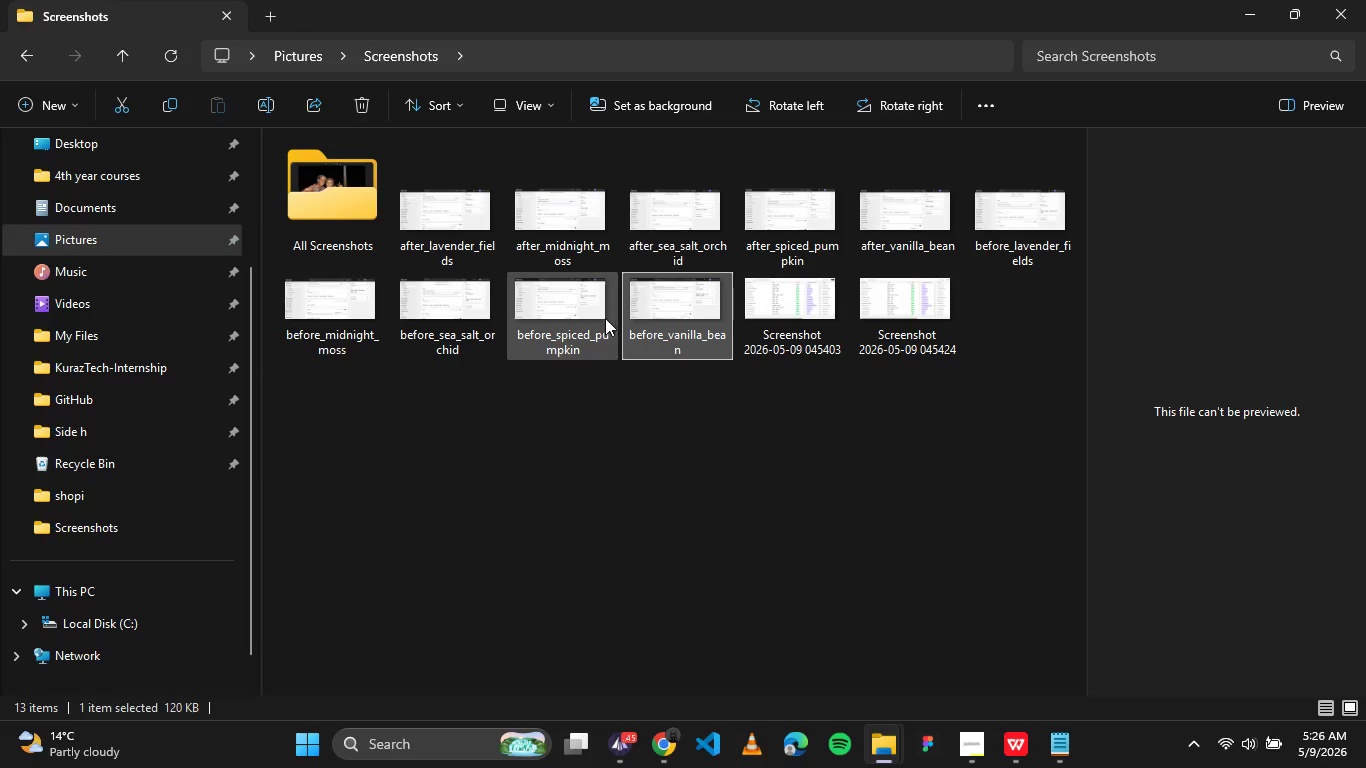 
hold_key(key=ControlLeft, duration=4.7)
double_click([446, 313])
 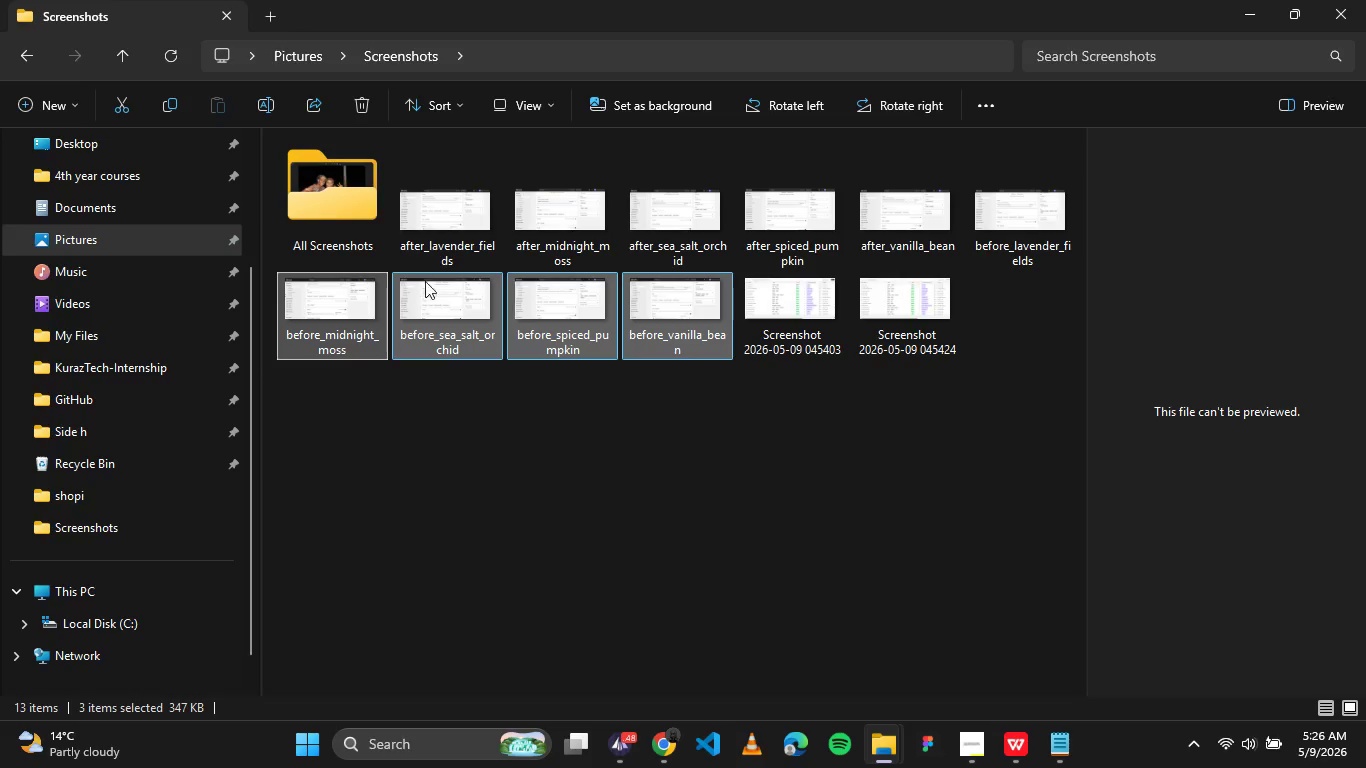 
double_click([457, 235])
 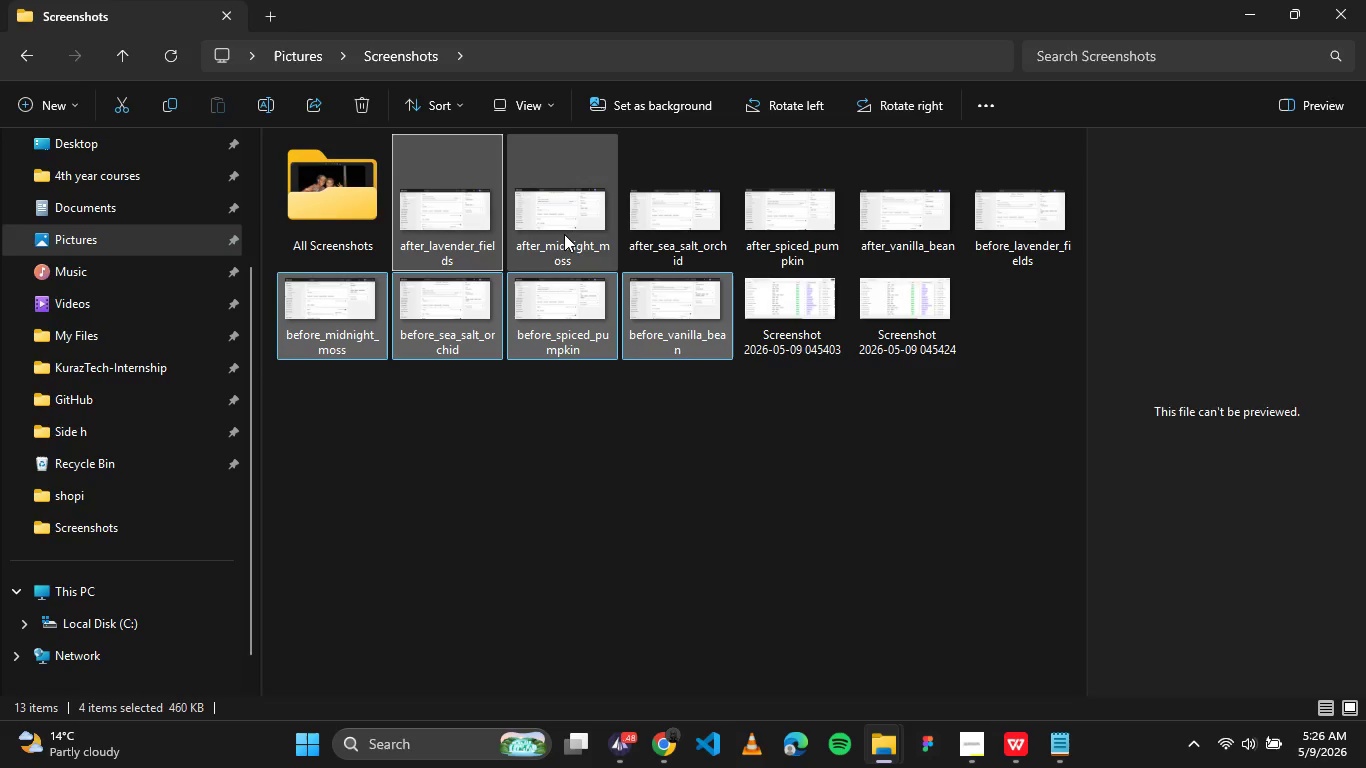 
triple_click([564, 234])
 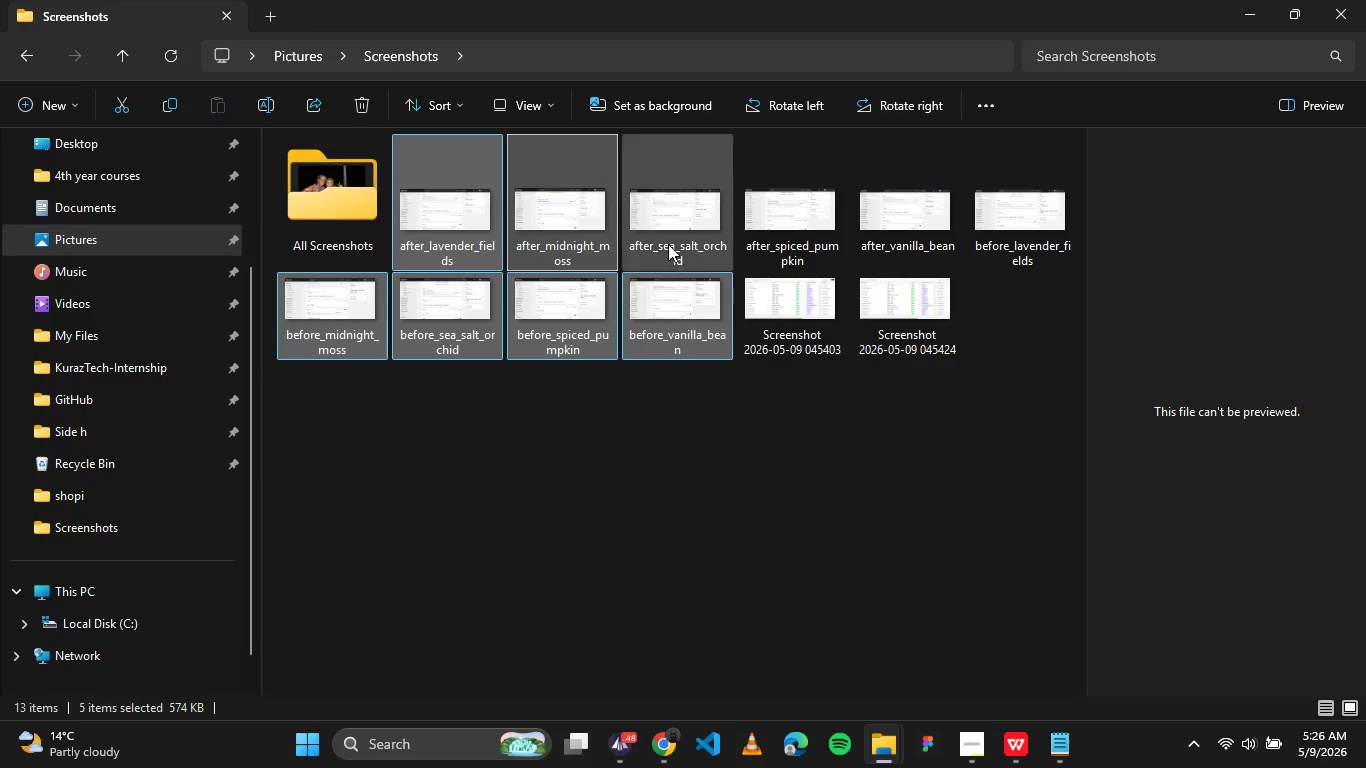 
triple_click([670, 244])
 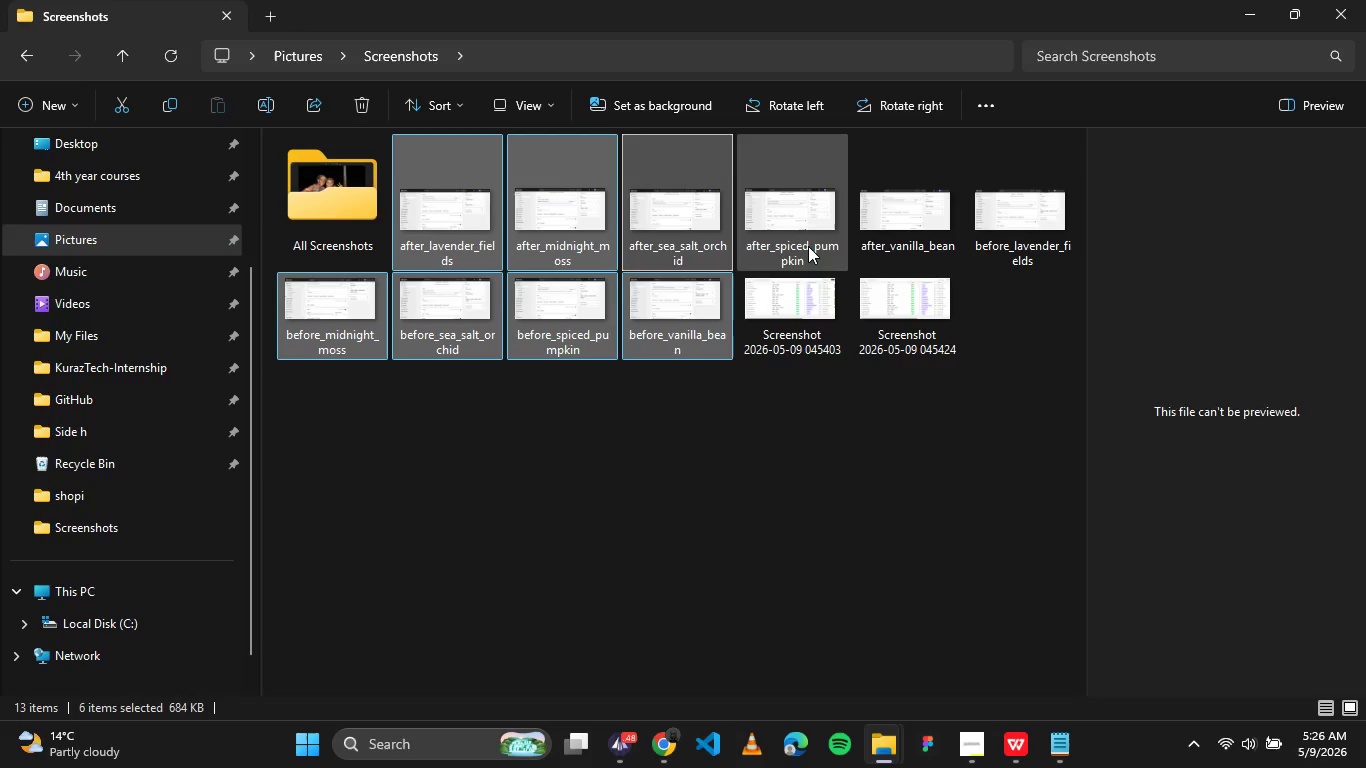 
triple_click([808, 246])
 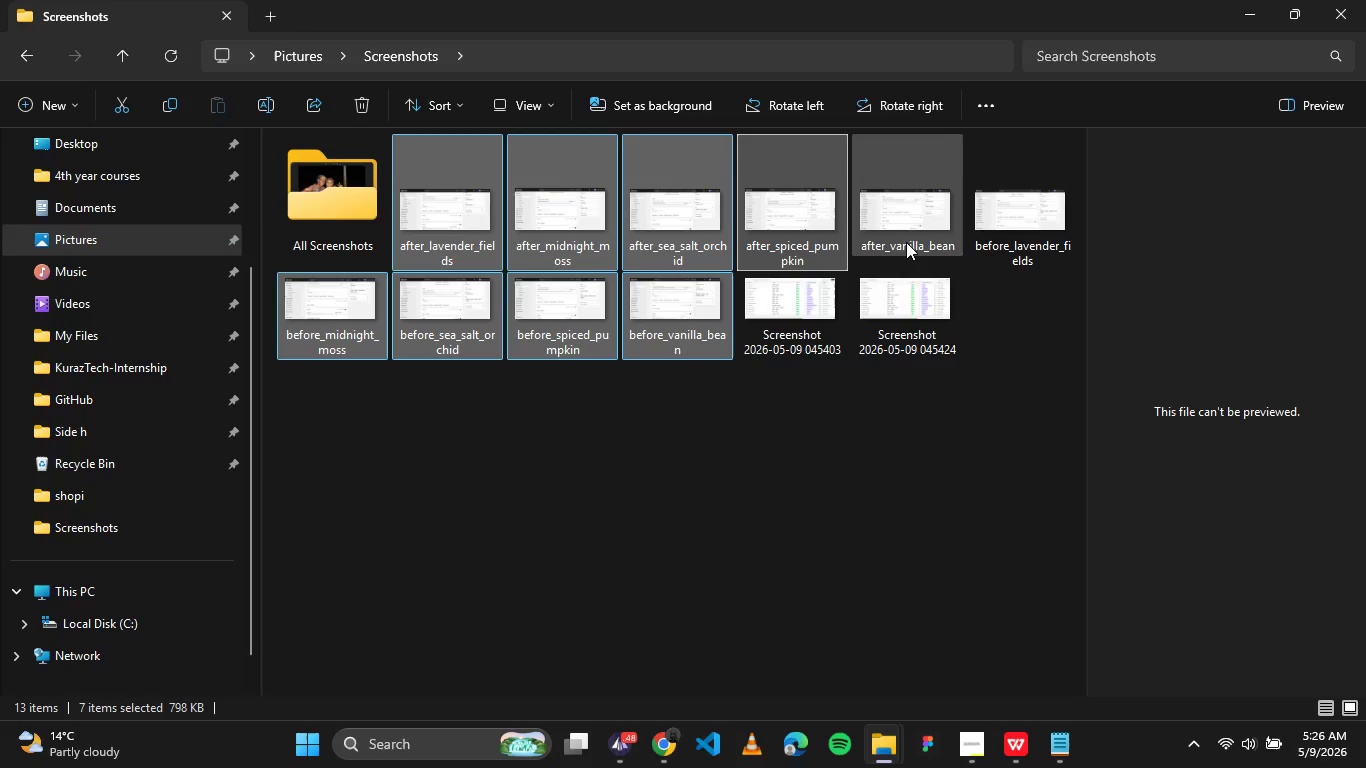 
triple_click([929, 236])
 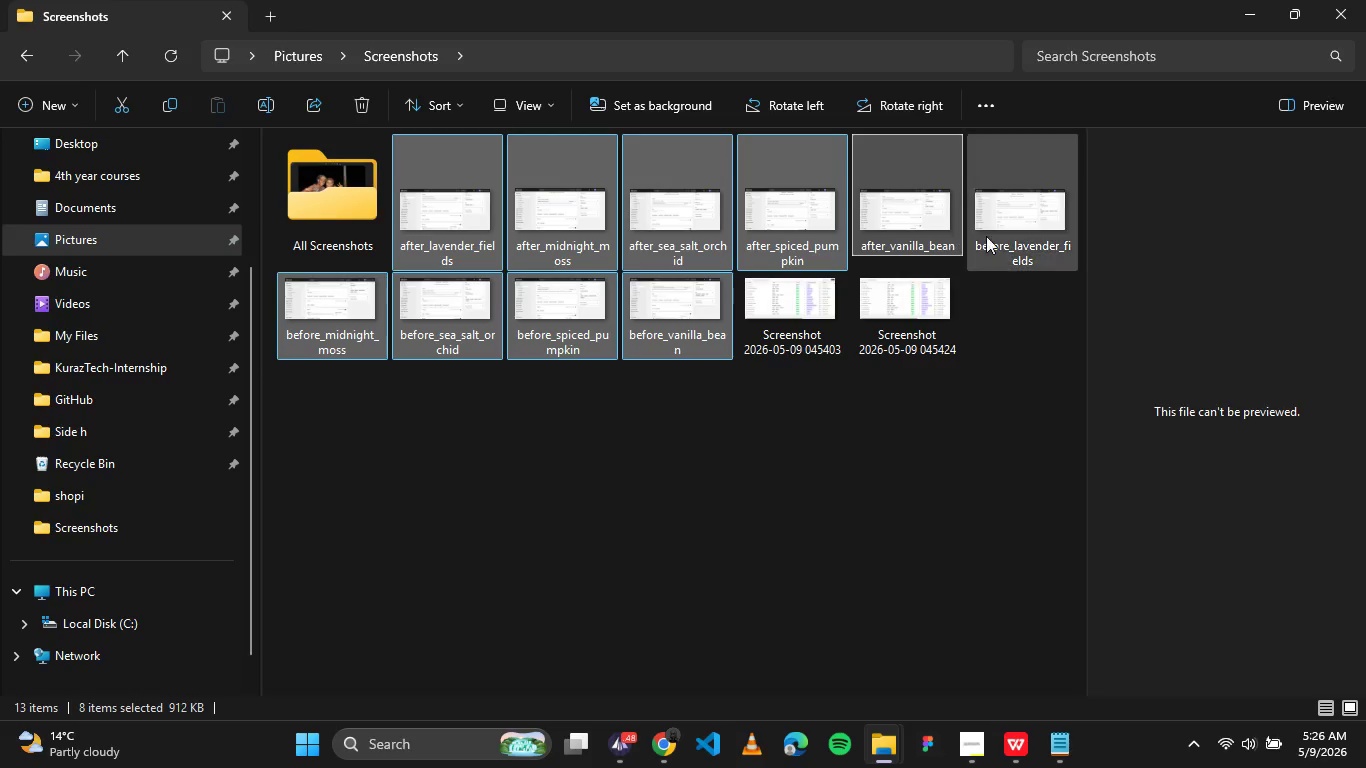 
triple_click([986, 236])
 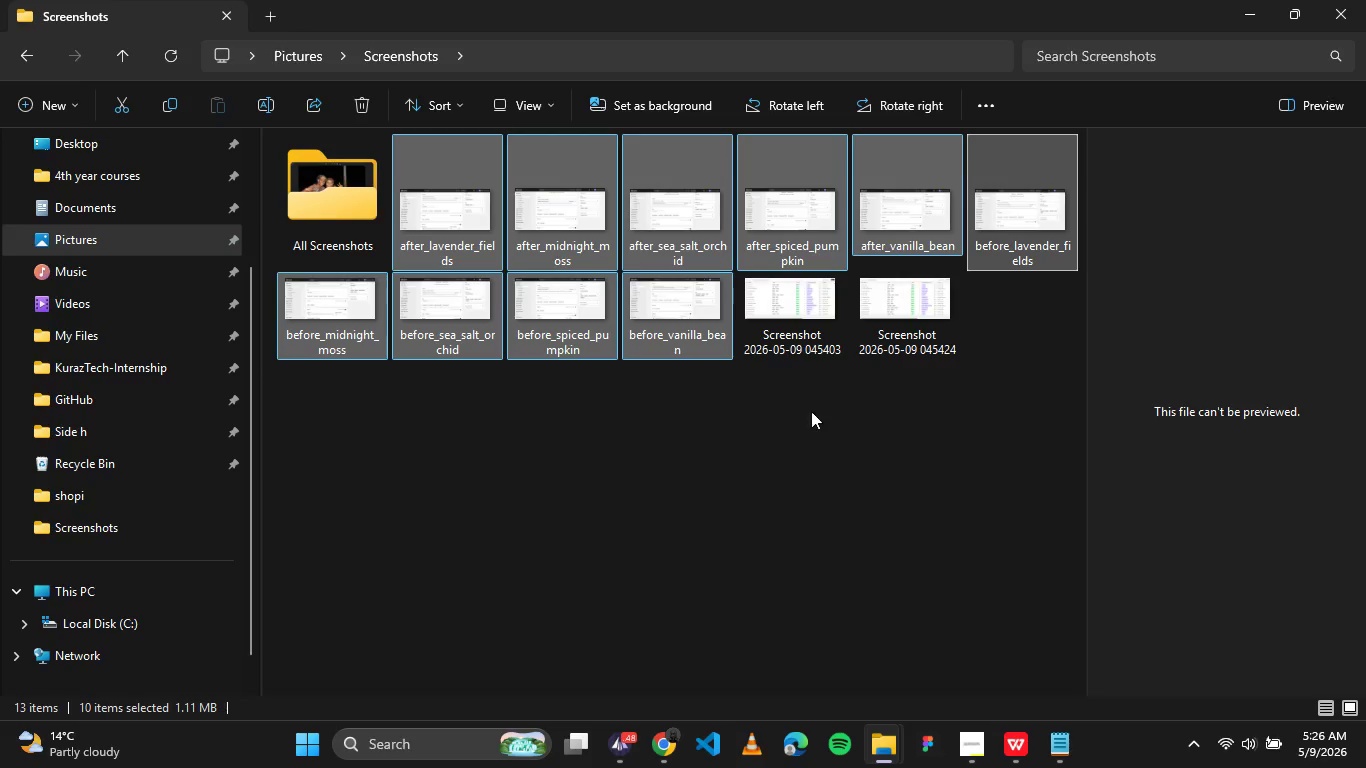 
right_click([662, 327])
 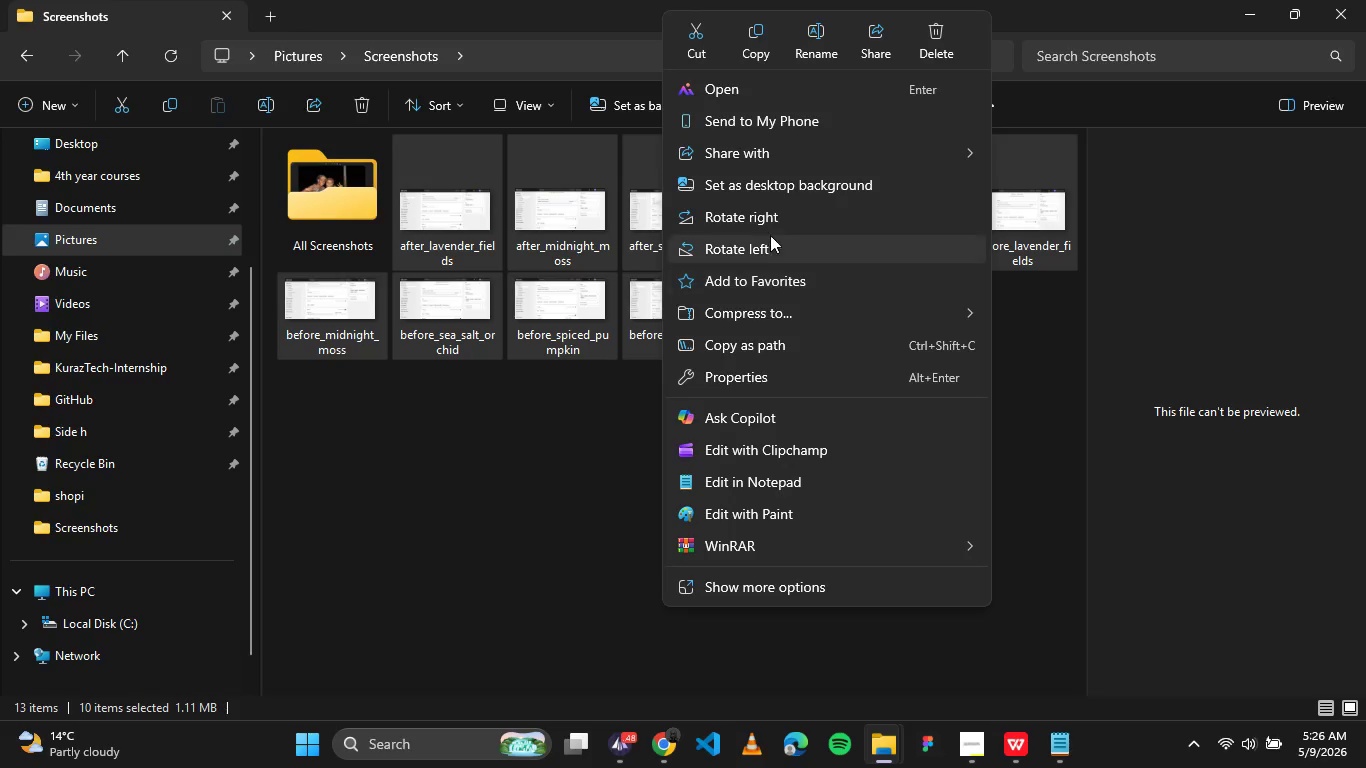 
left_click([816, 326])
 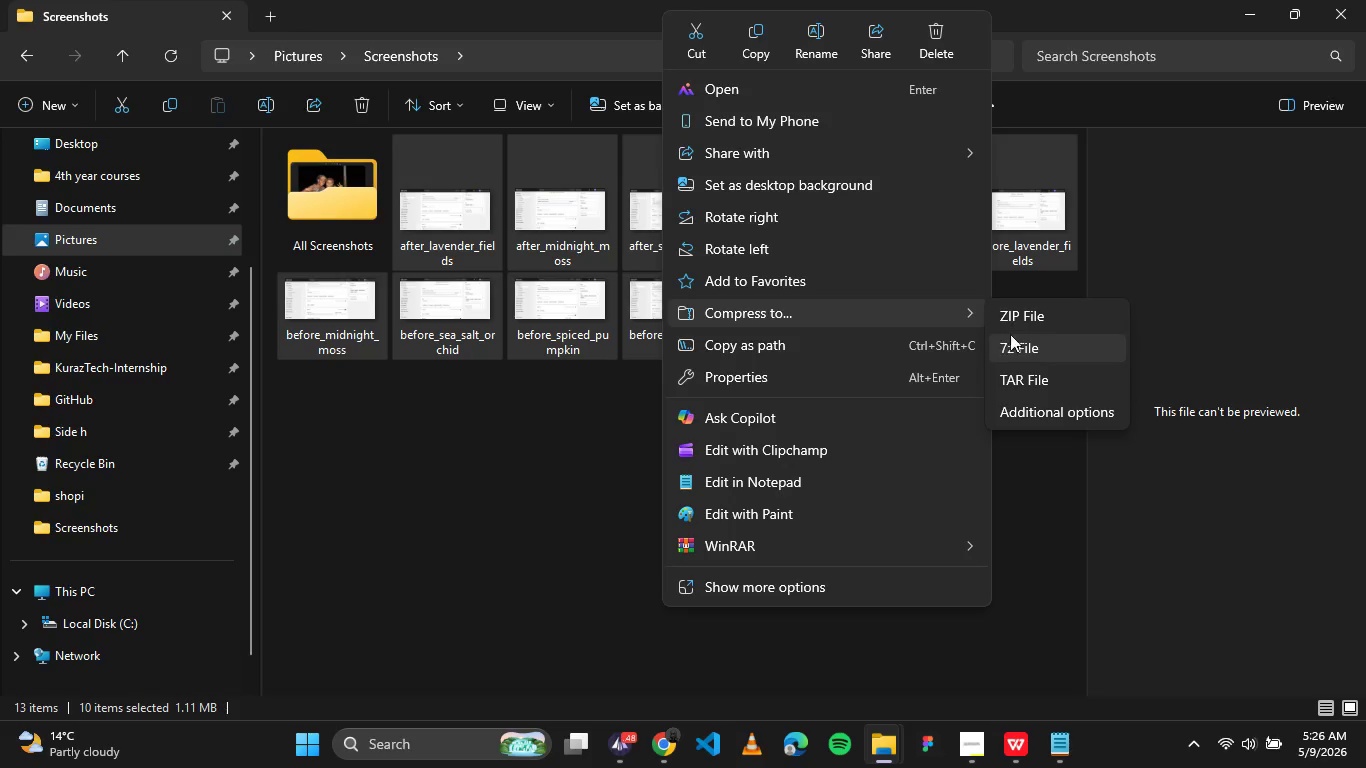 
left_click([1024, 323])
 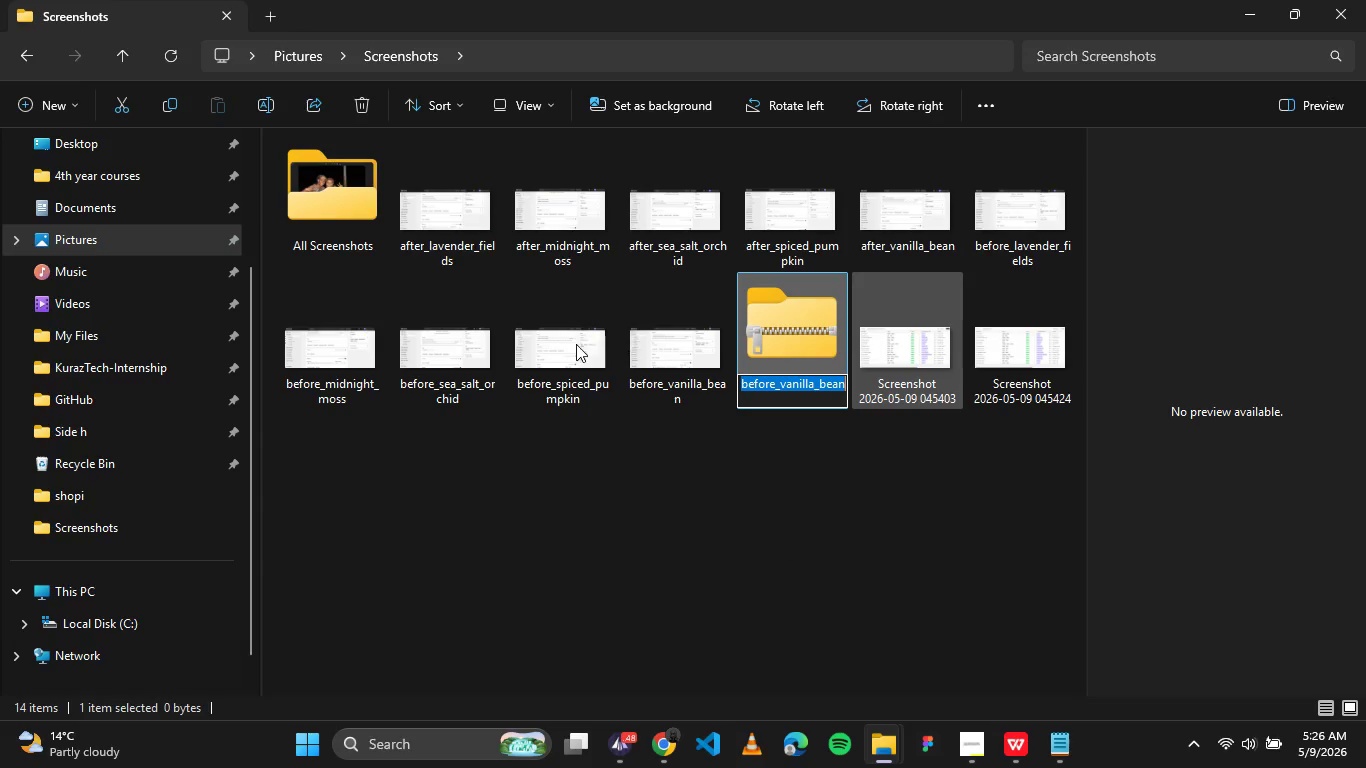 
hold_key(key=ControlLeft, duration=0.7)
 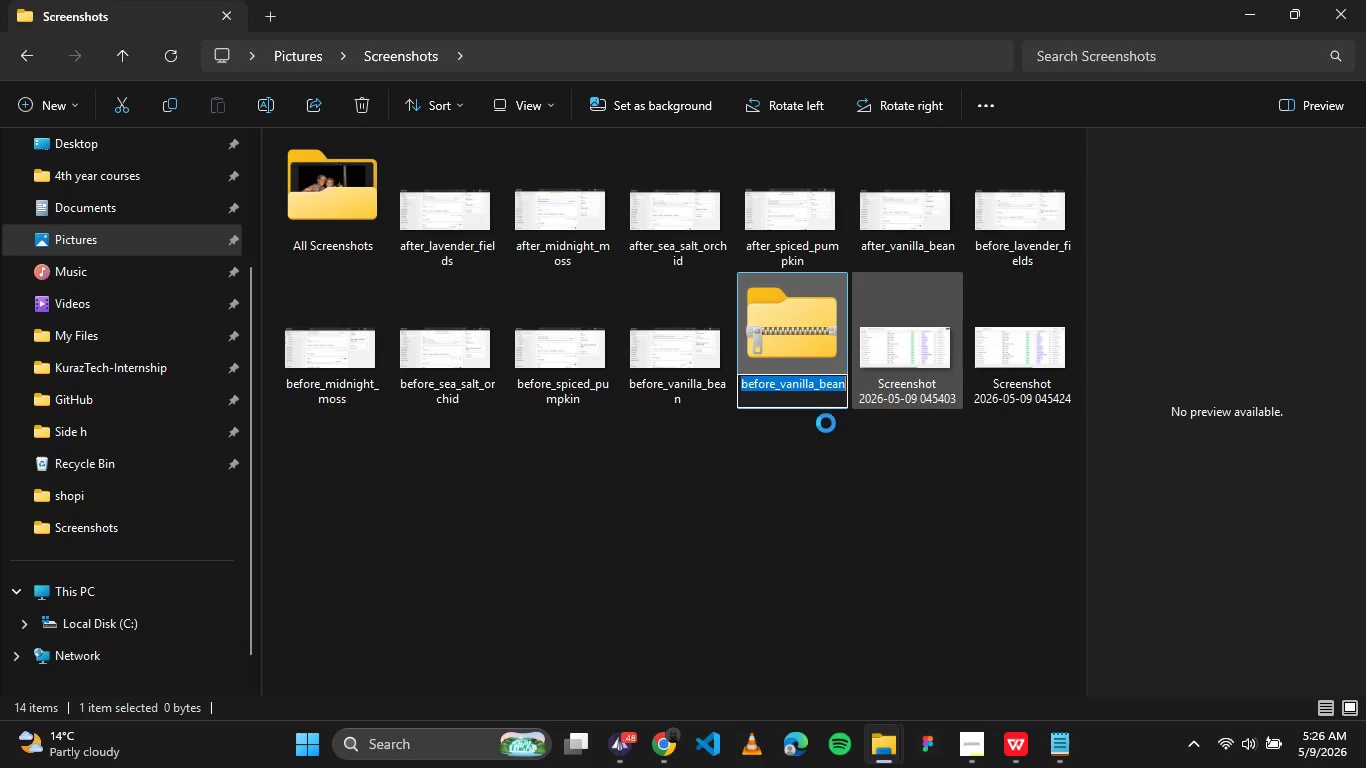 
left_click([754, 435])
 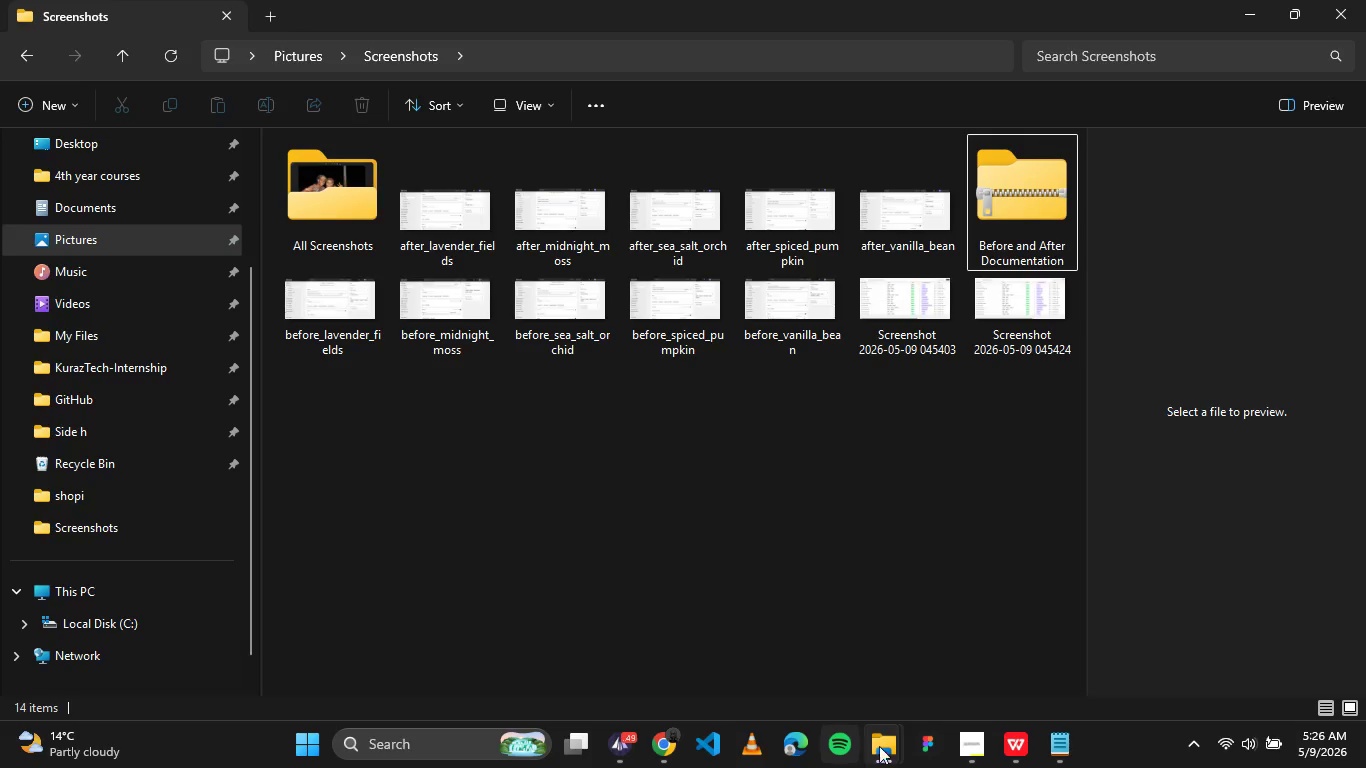 
left_click([981, 744])